 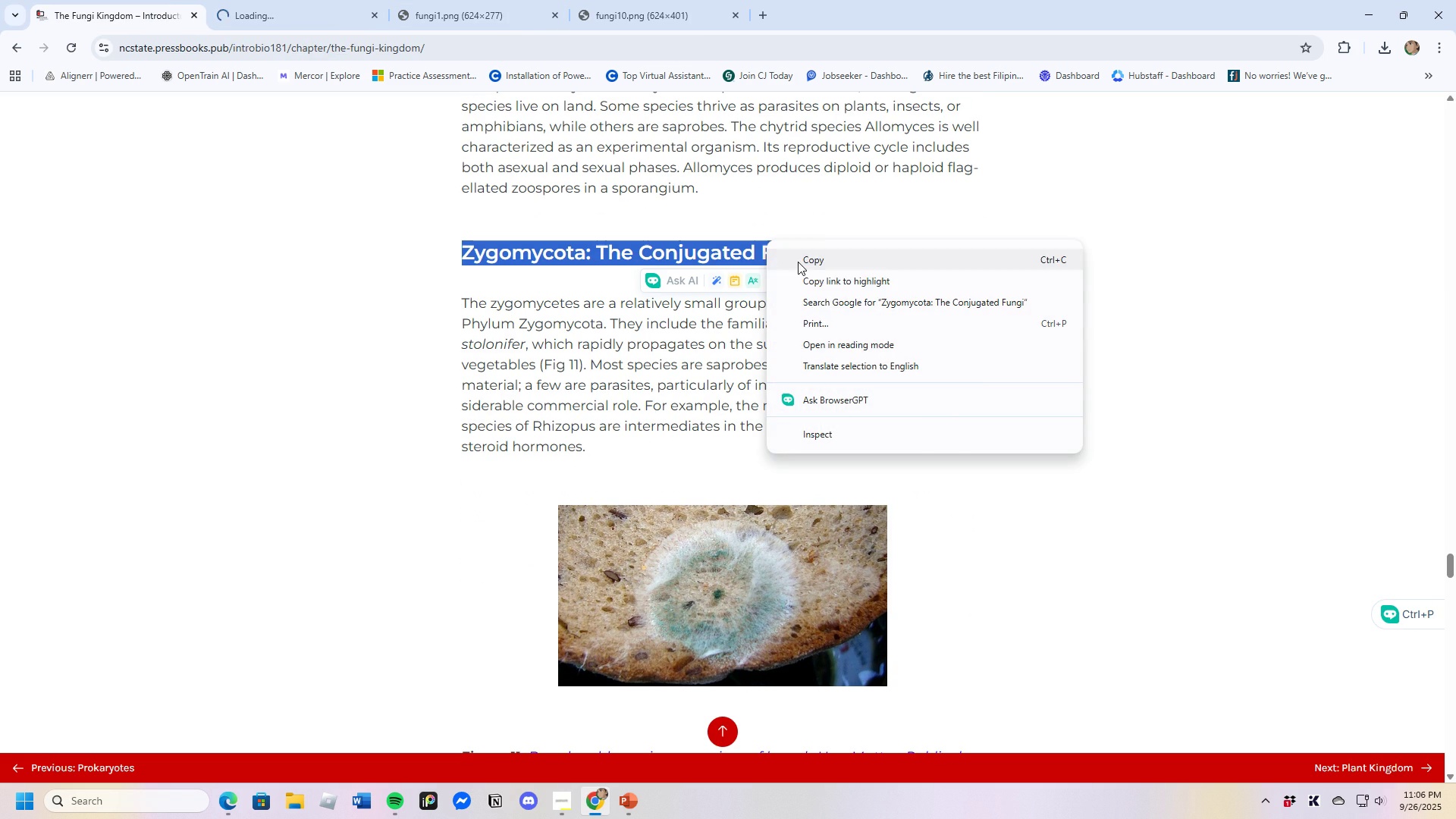 
left_click([837, 299])
 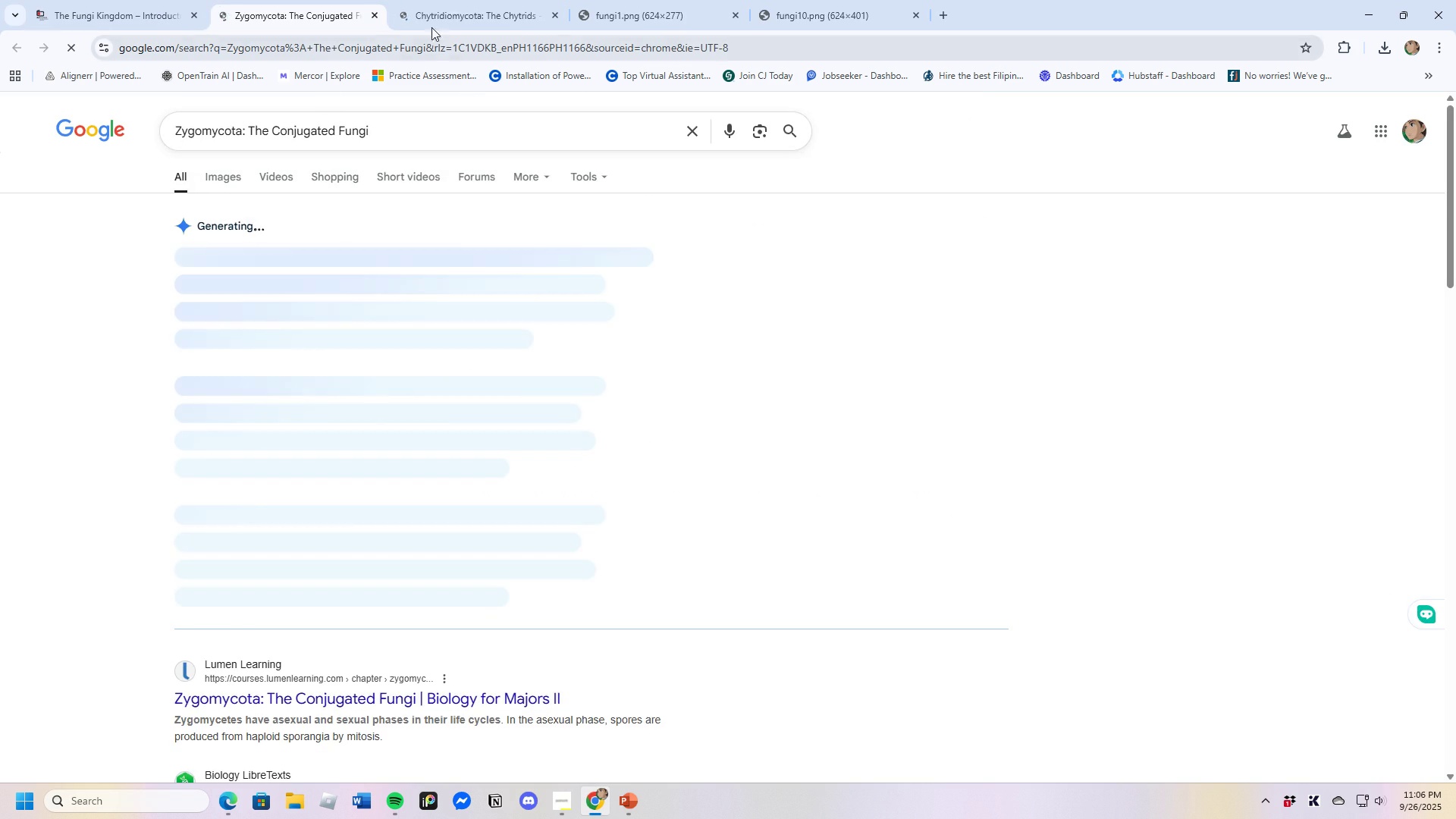 
left_click([436, 9])
 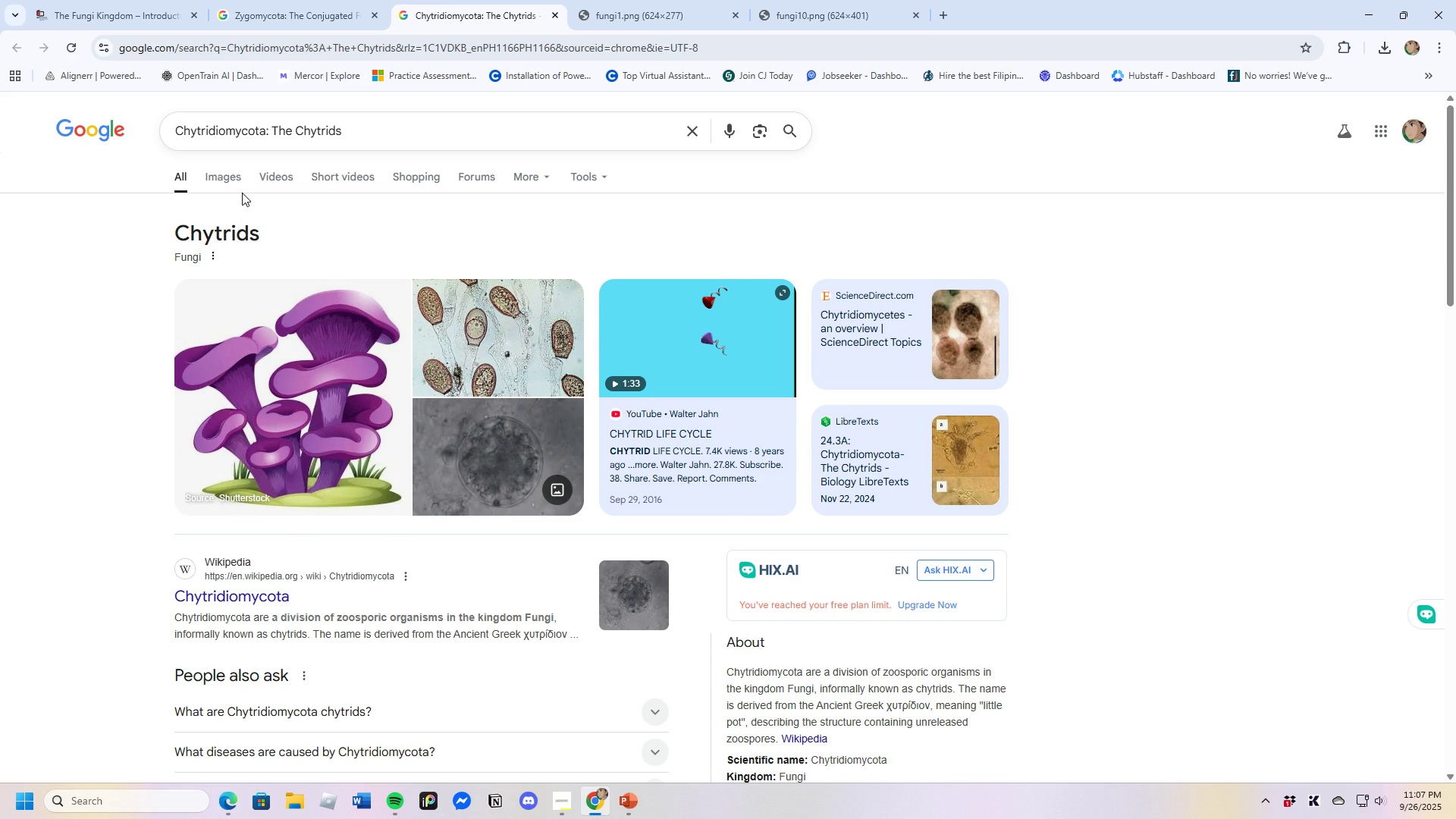 
left_click([234, 180])
 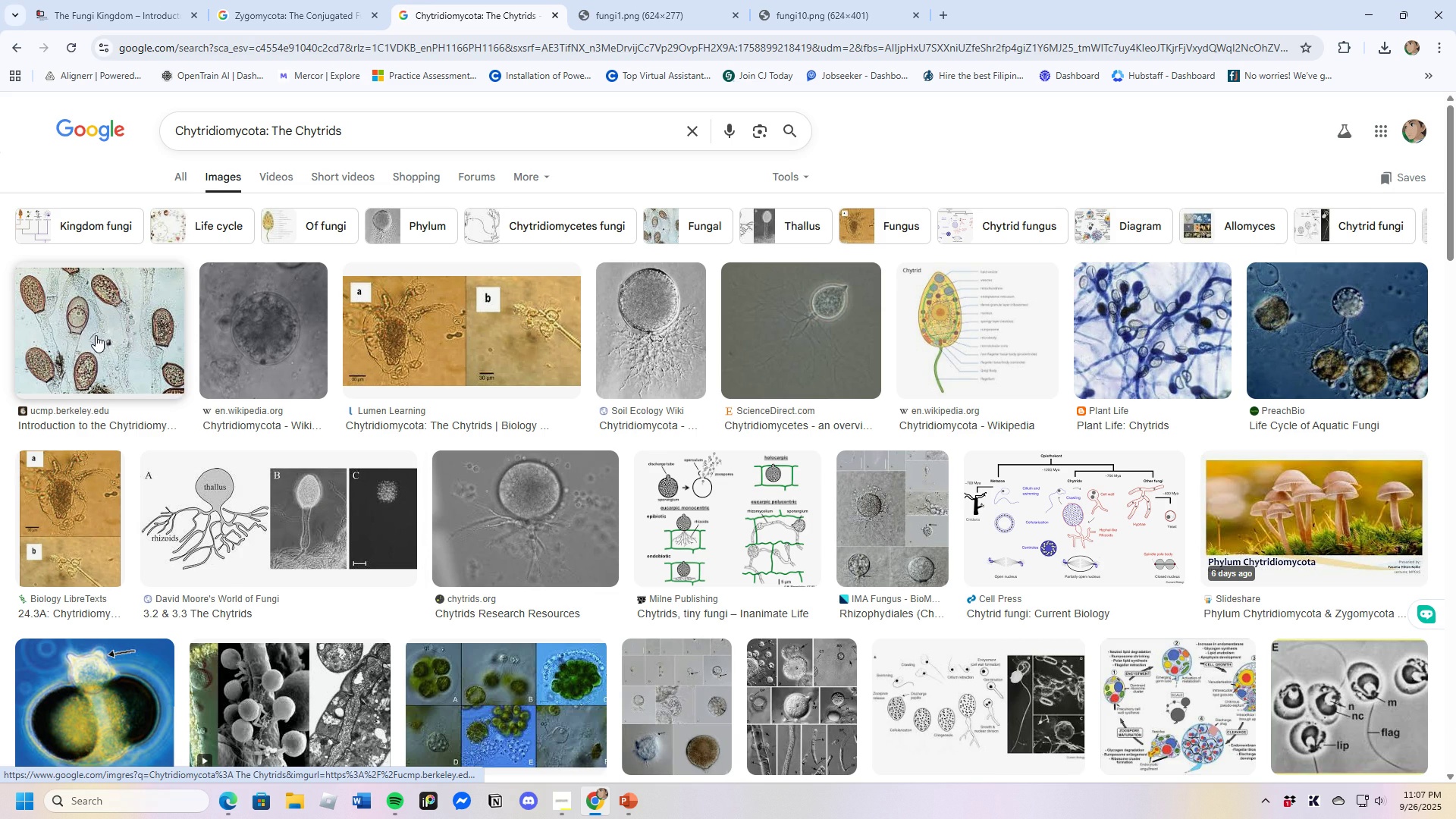 
left_click([99, 333])
 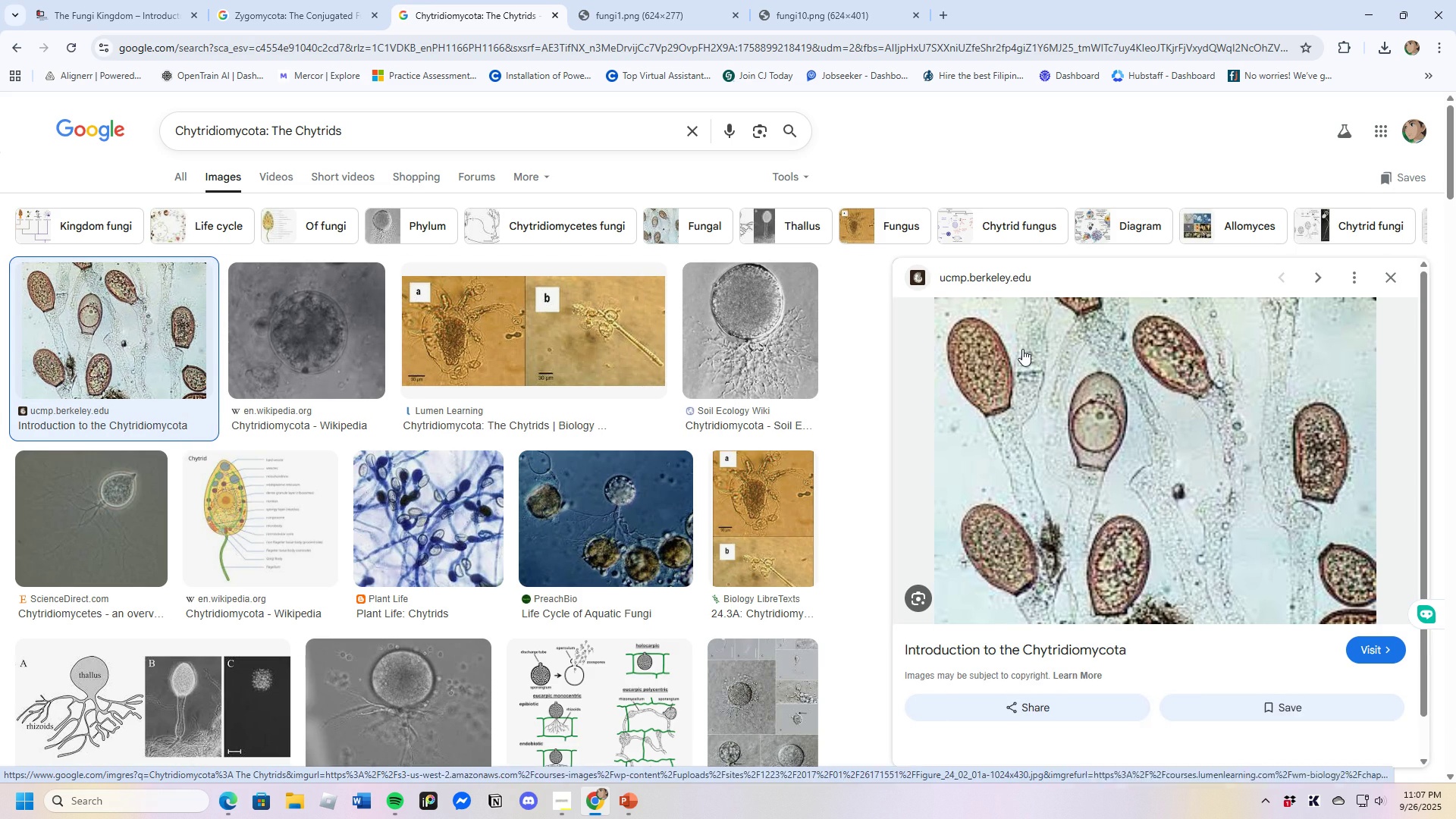 
right_click([1024, 347])
 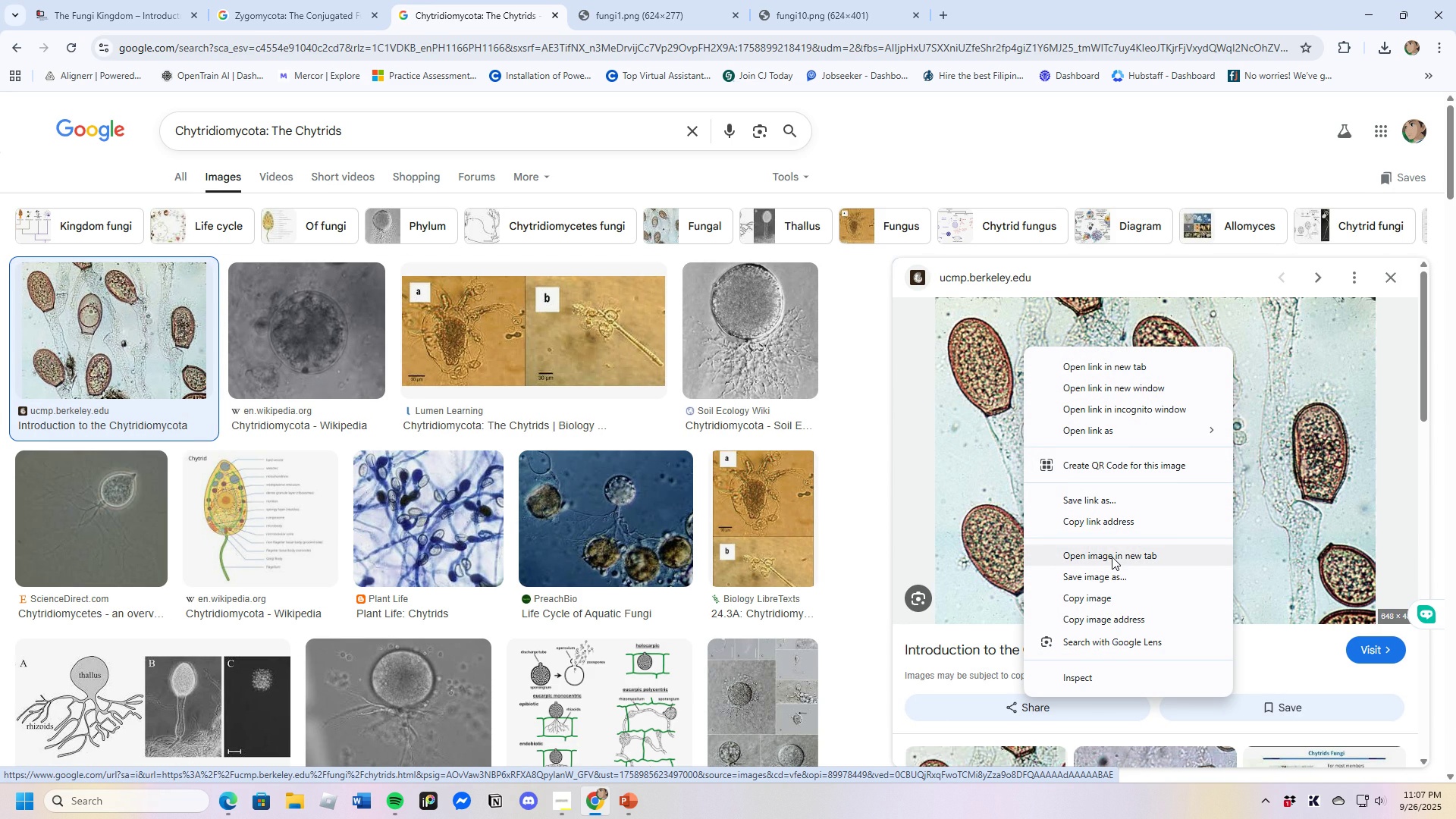 
wait(5.14)
 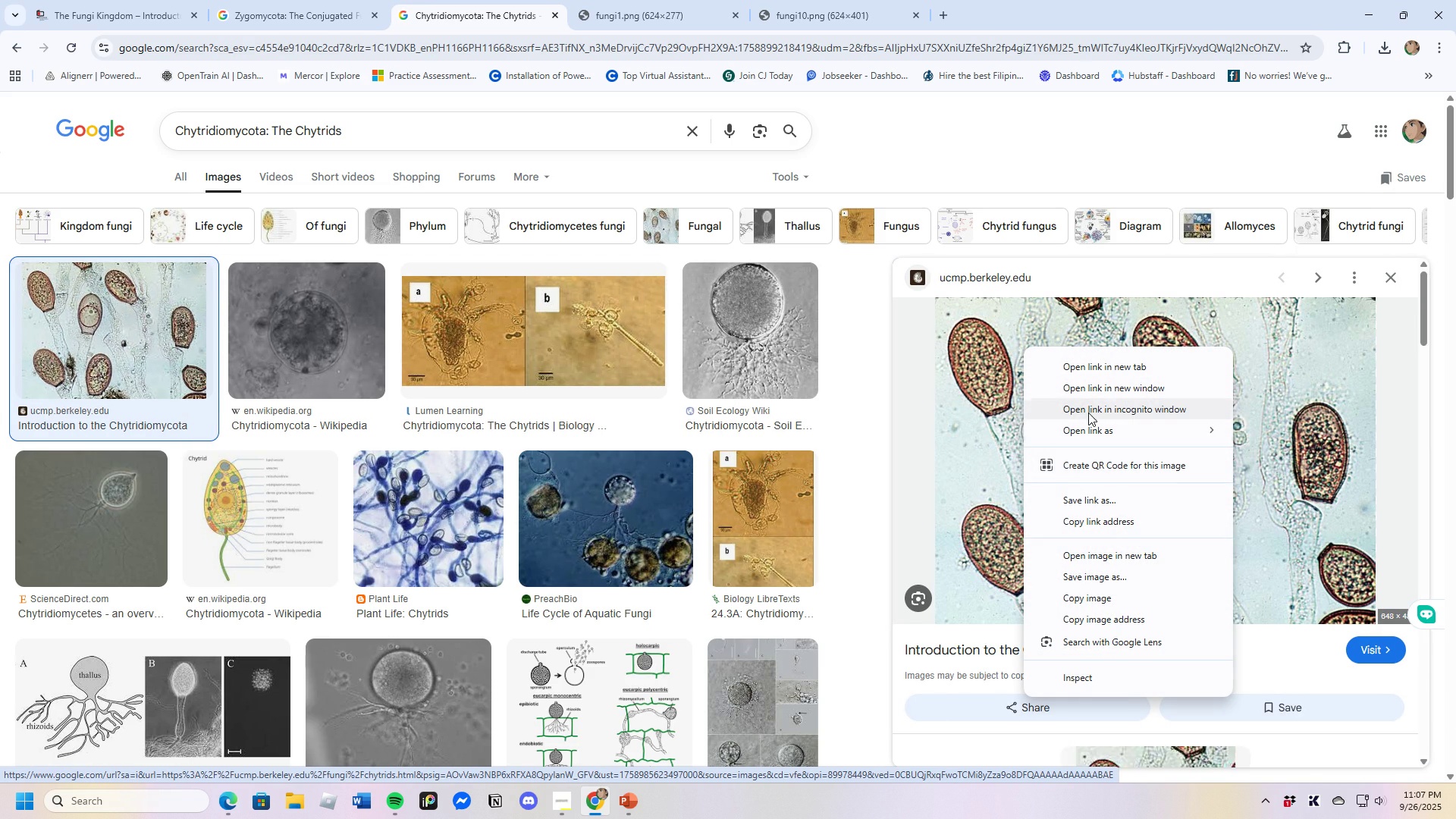 
left_click([1112, 557])
 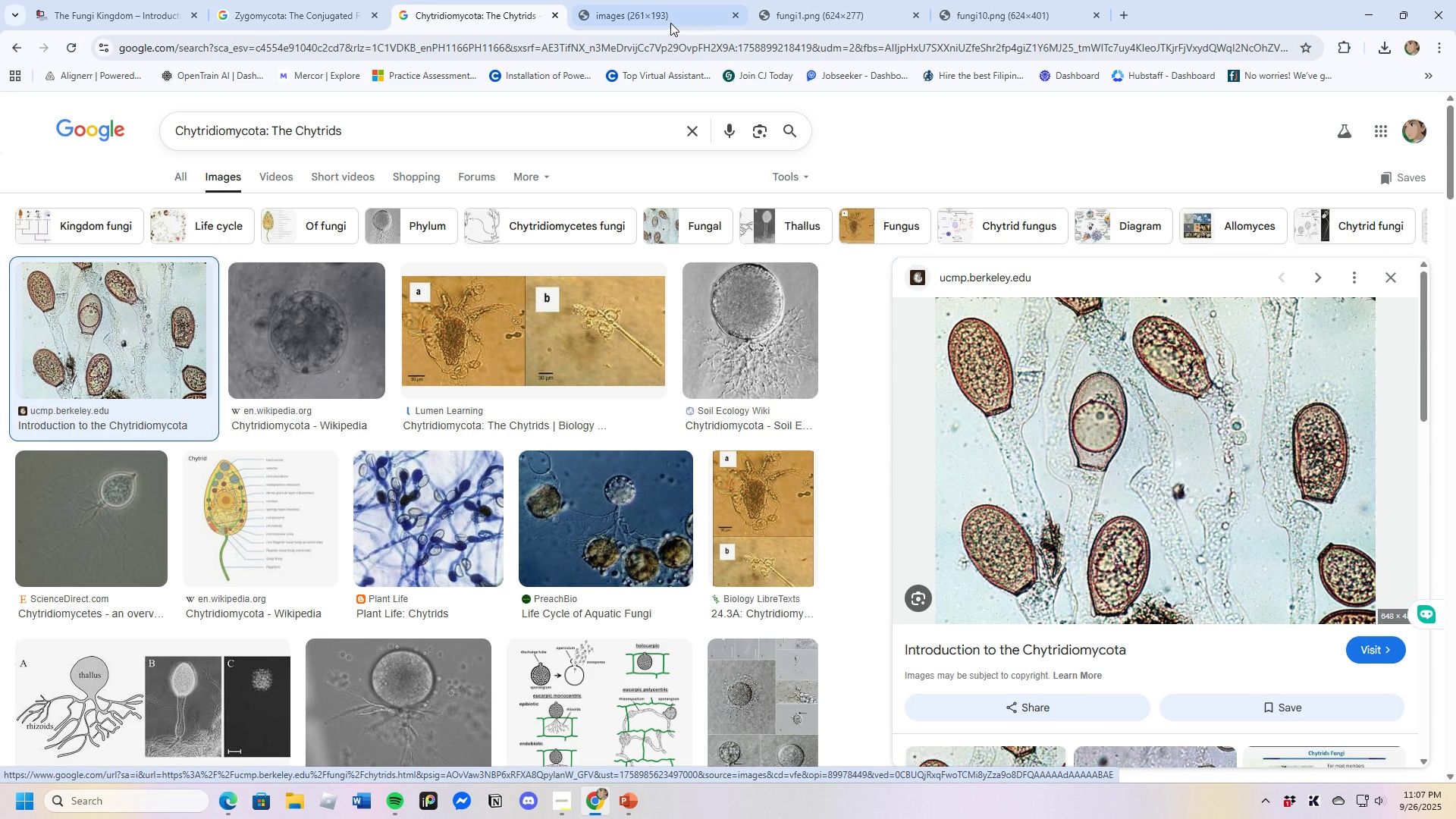 
left_click([669, 21])
 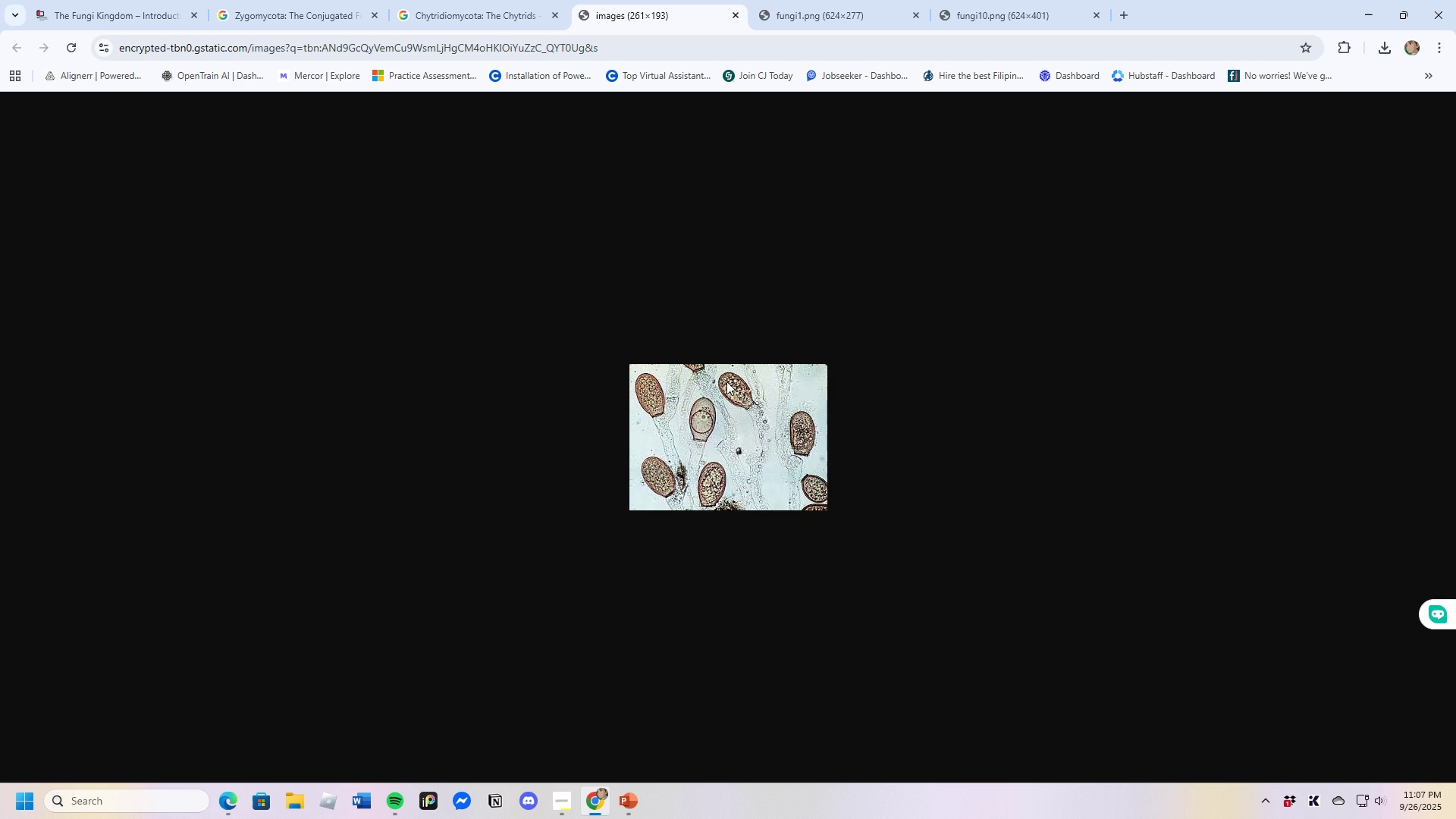 
right_click([726, 382])
 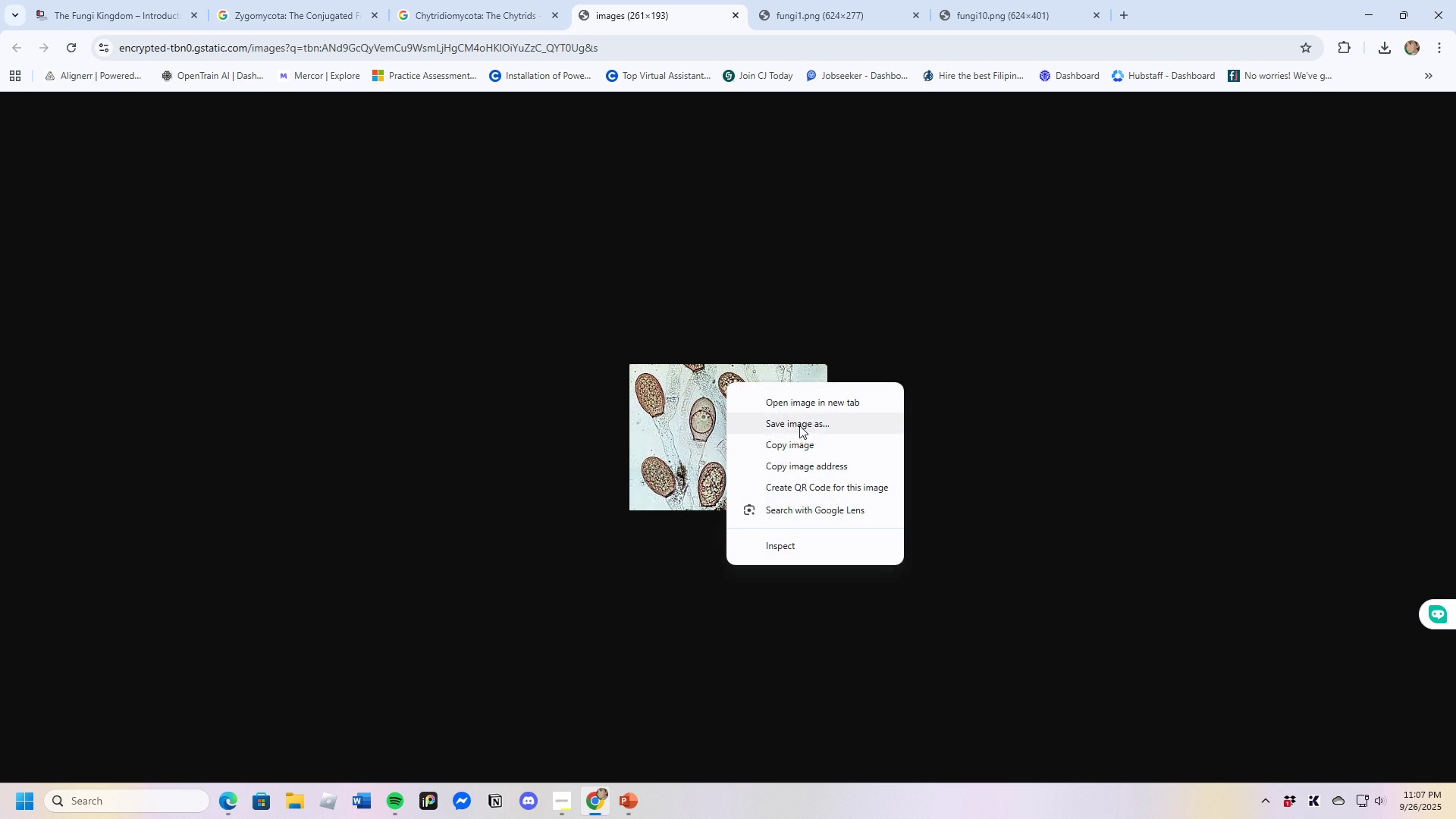 
left_click([799, 425])
 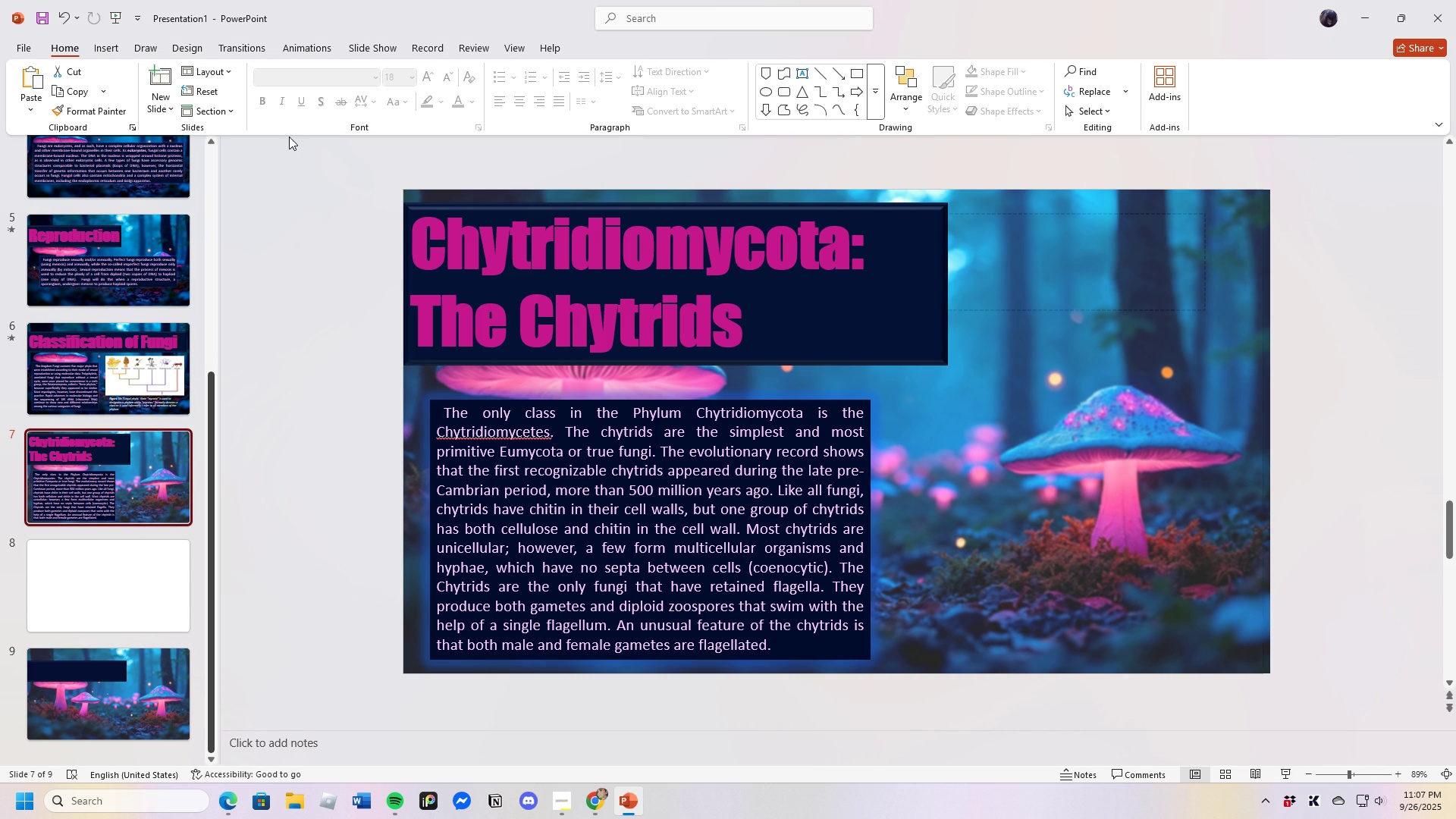 
wait(6.3)
 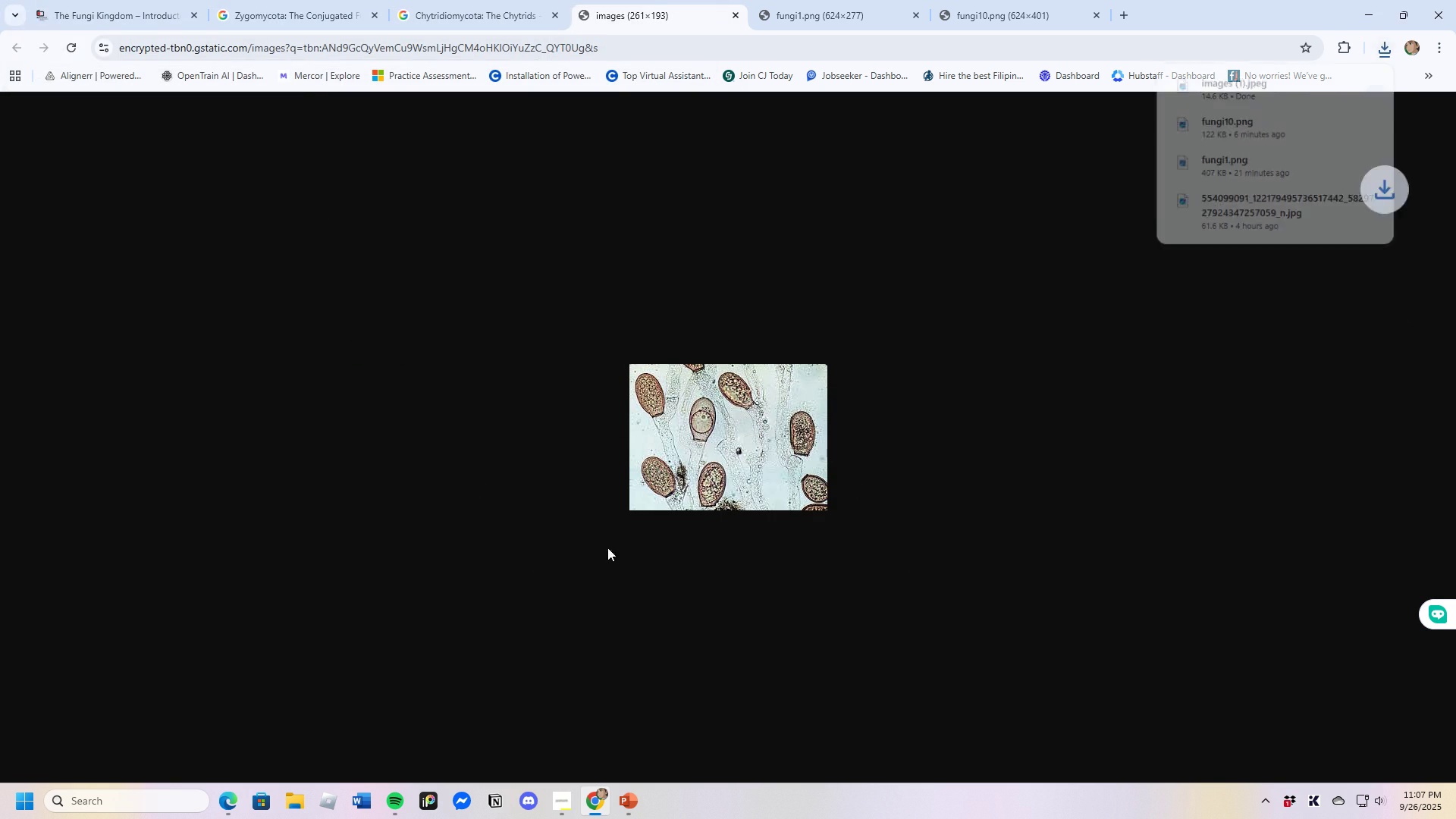 
left_click([112, 43])
 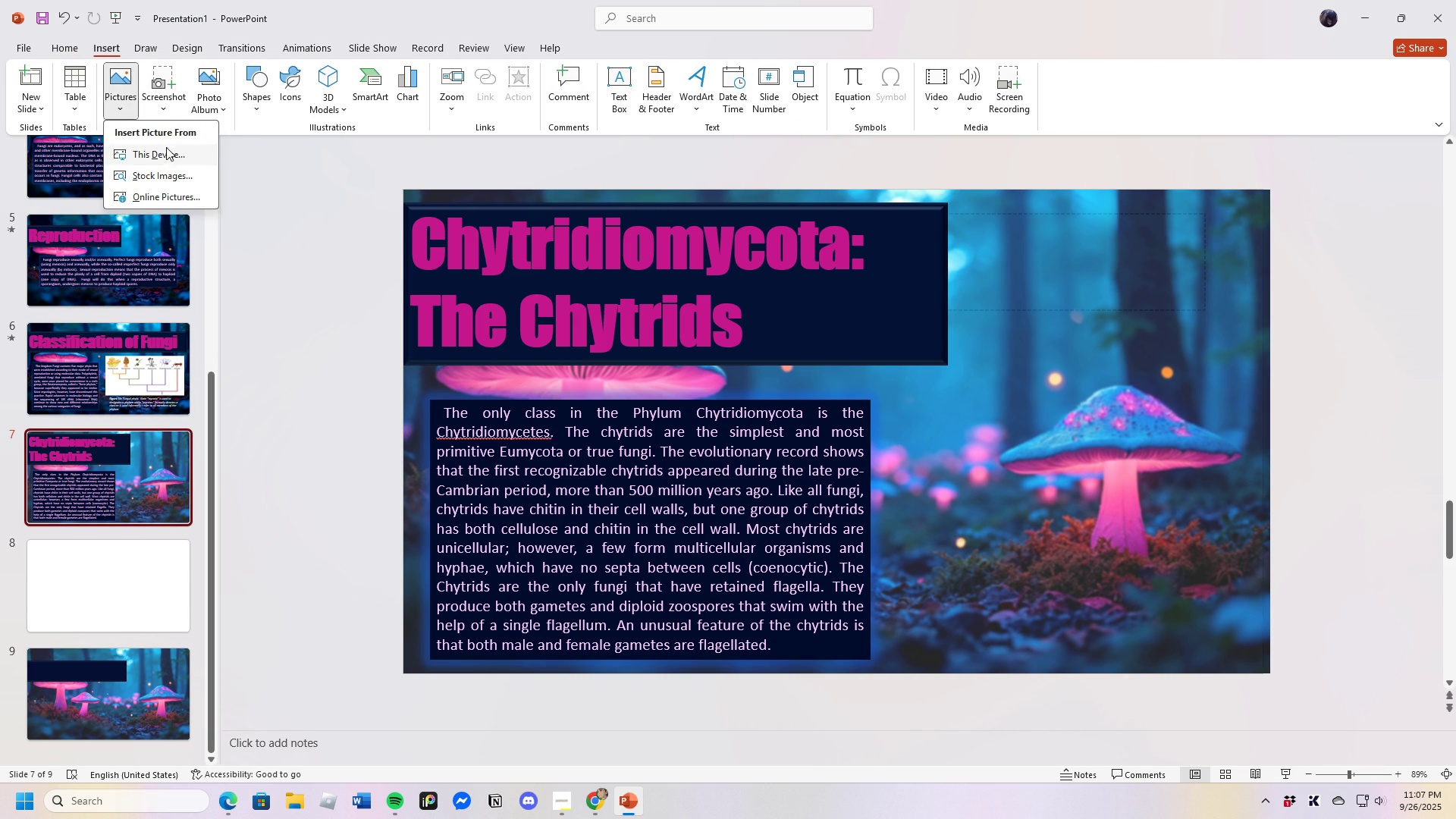 
left_click([168, 152])
 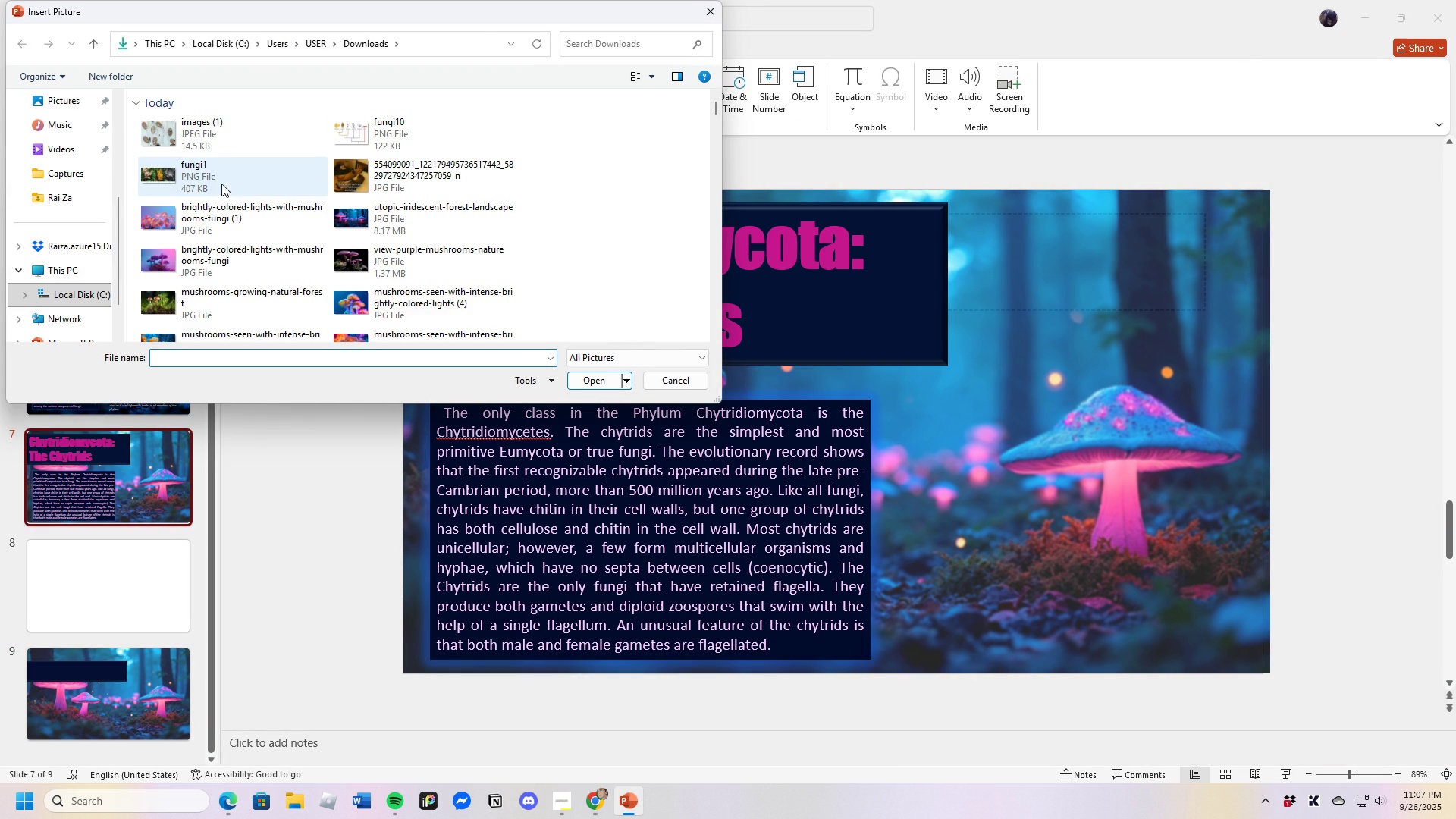 
left_click([214, 131])